 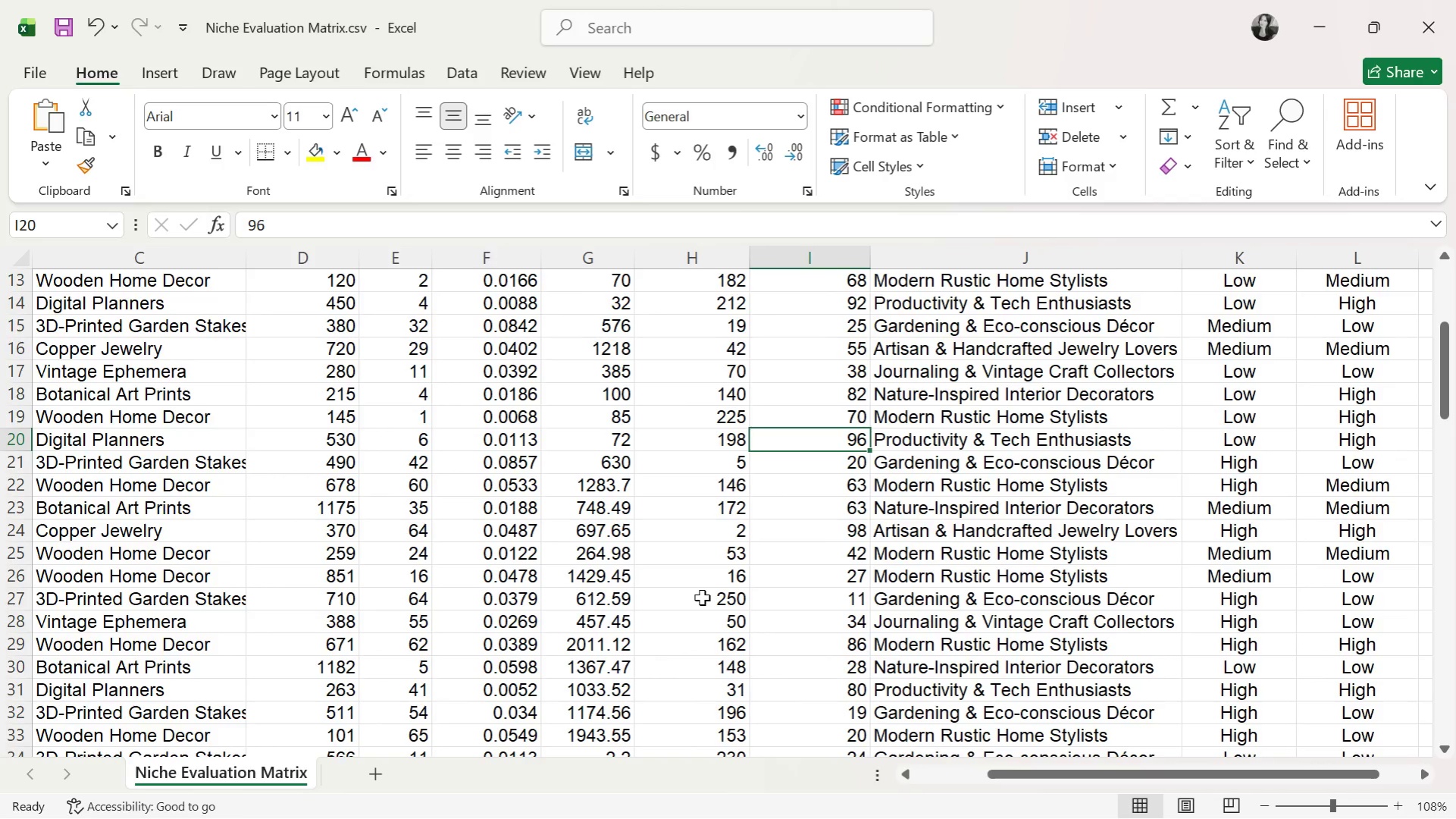 
left_click([763, 579])
 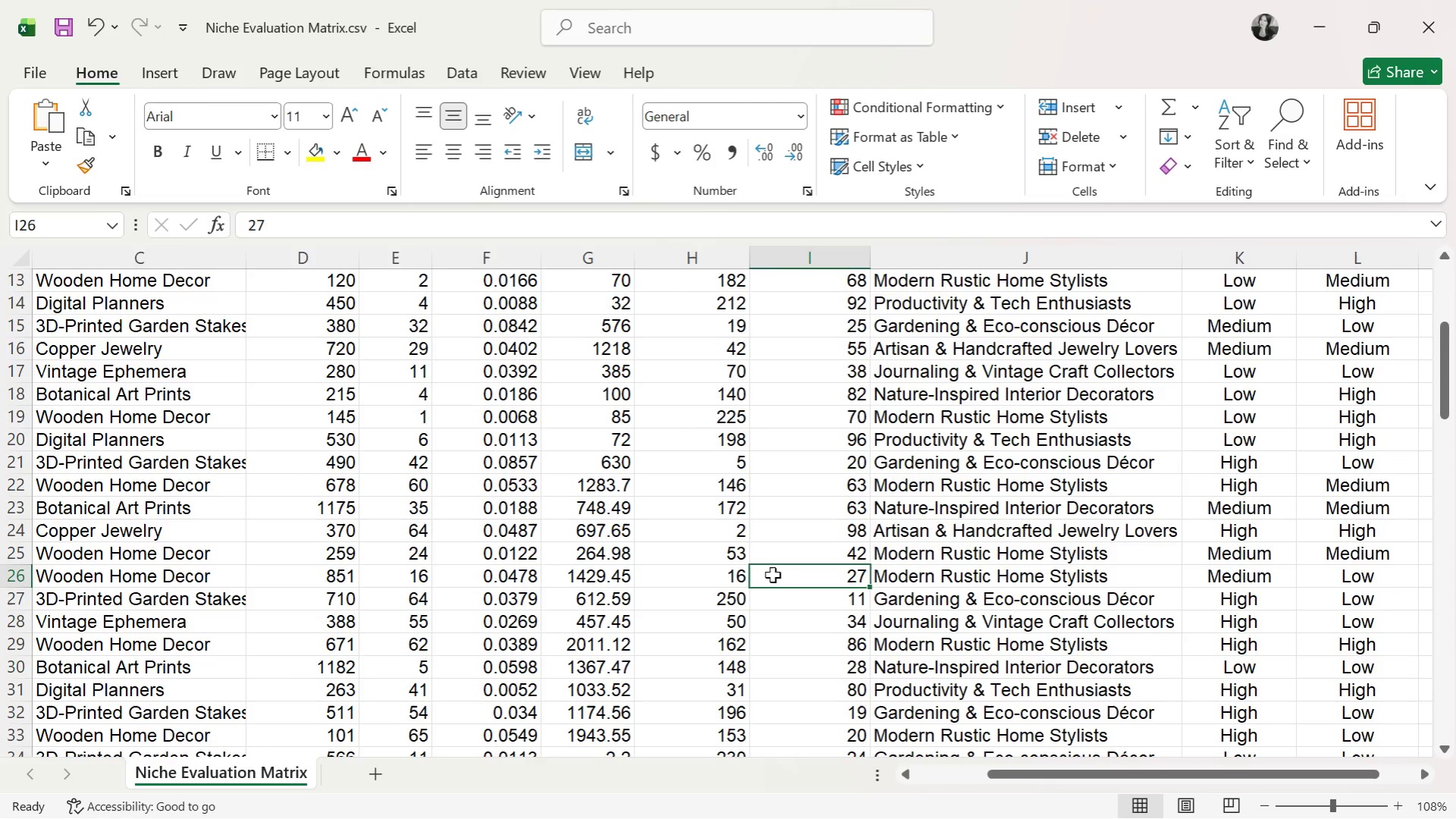 
scroll: coordinate [772, 576], scroll_direction: down, amount: 1.0
 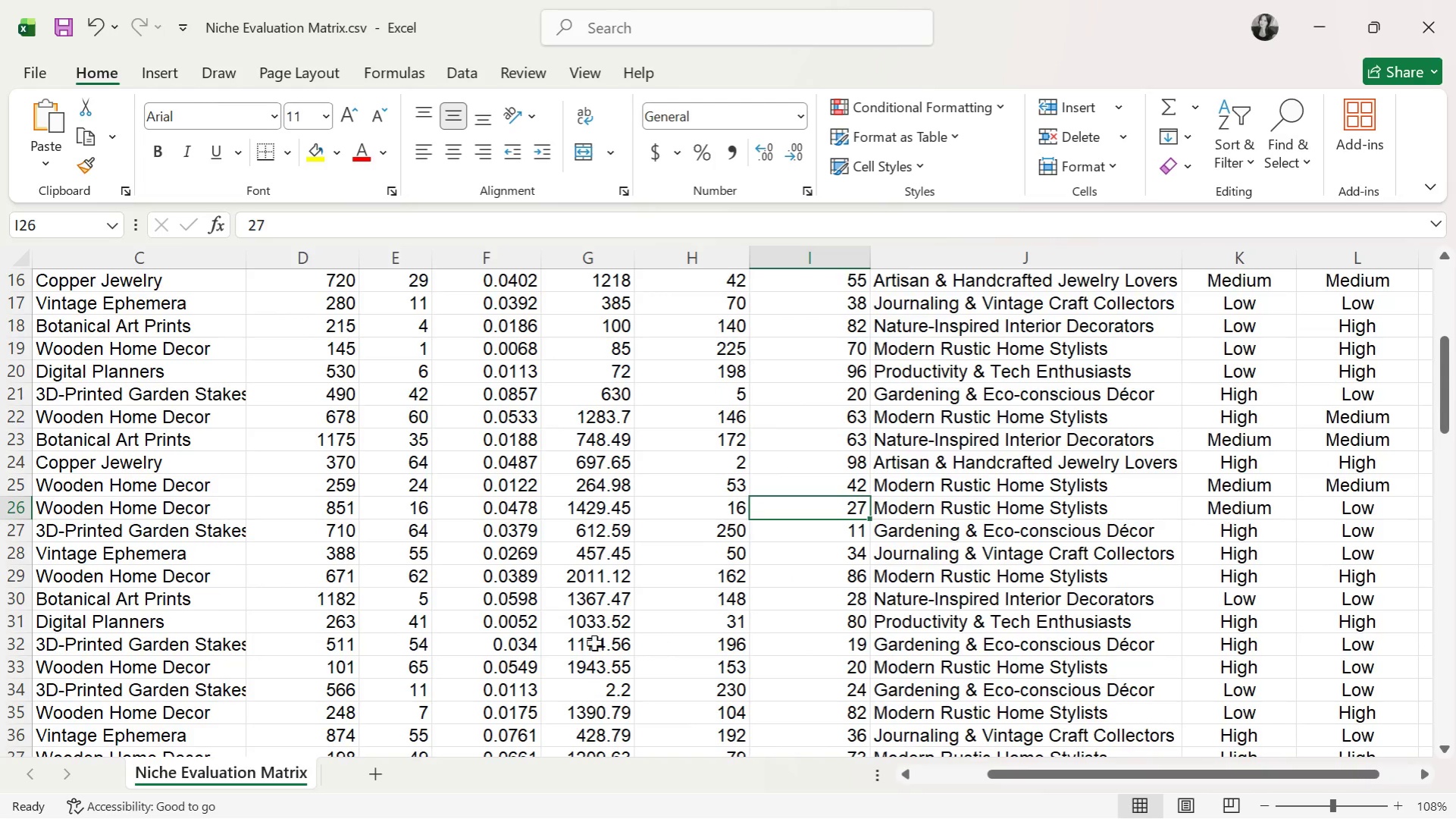 
left_click([556, 604])
 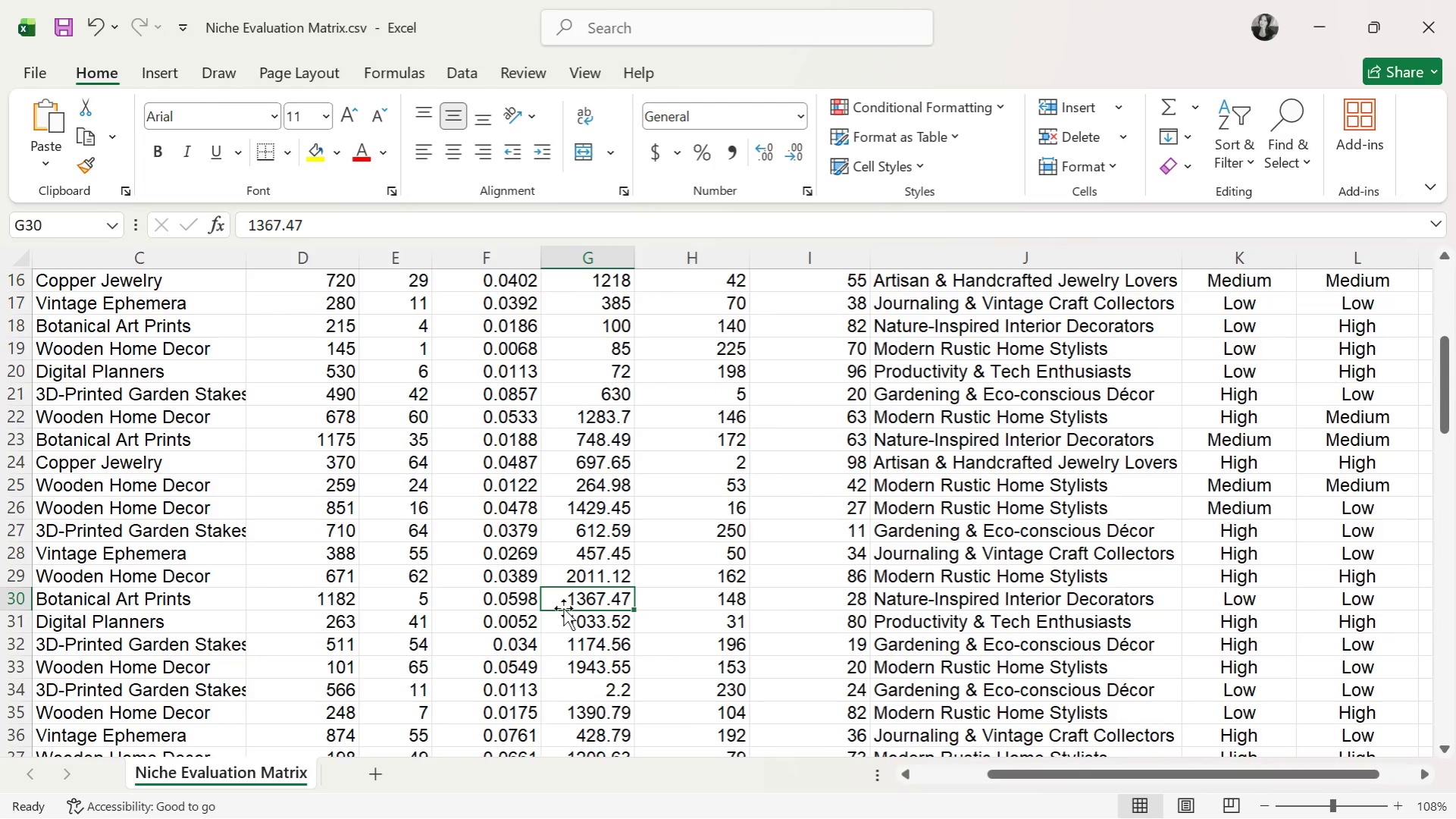 
key(Alt+Tab)
 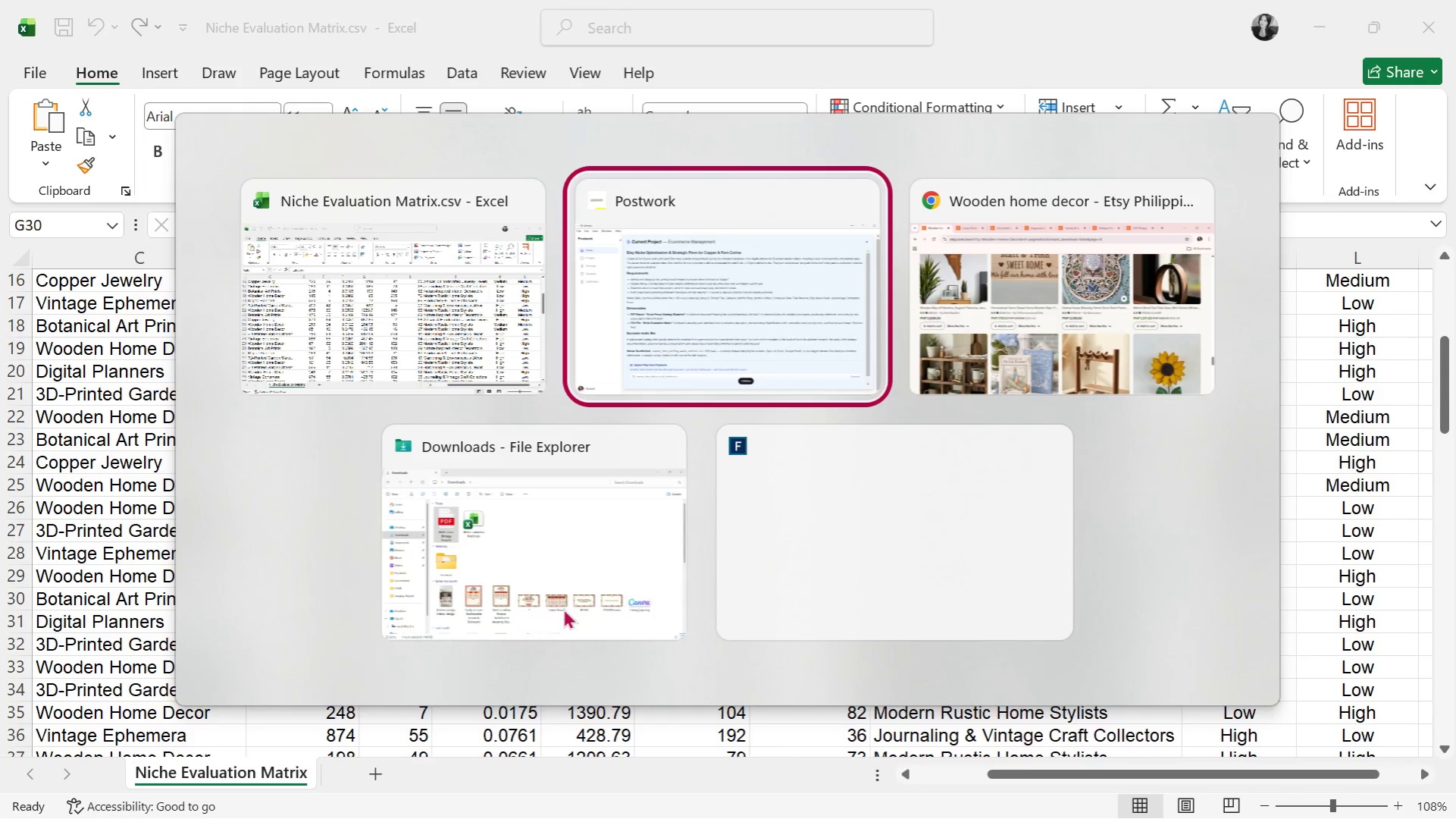 
key(Alt+Tab)
 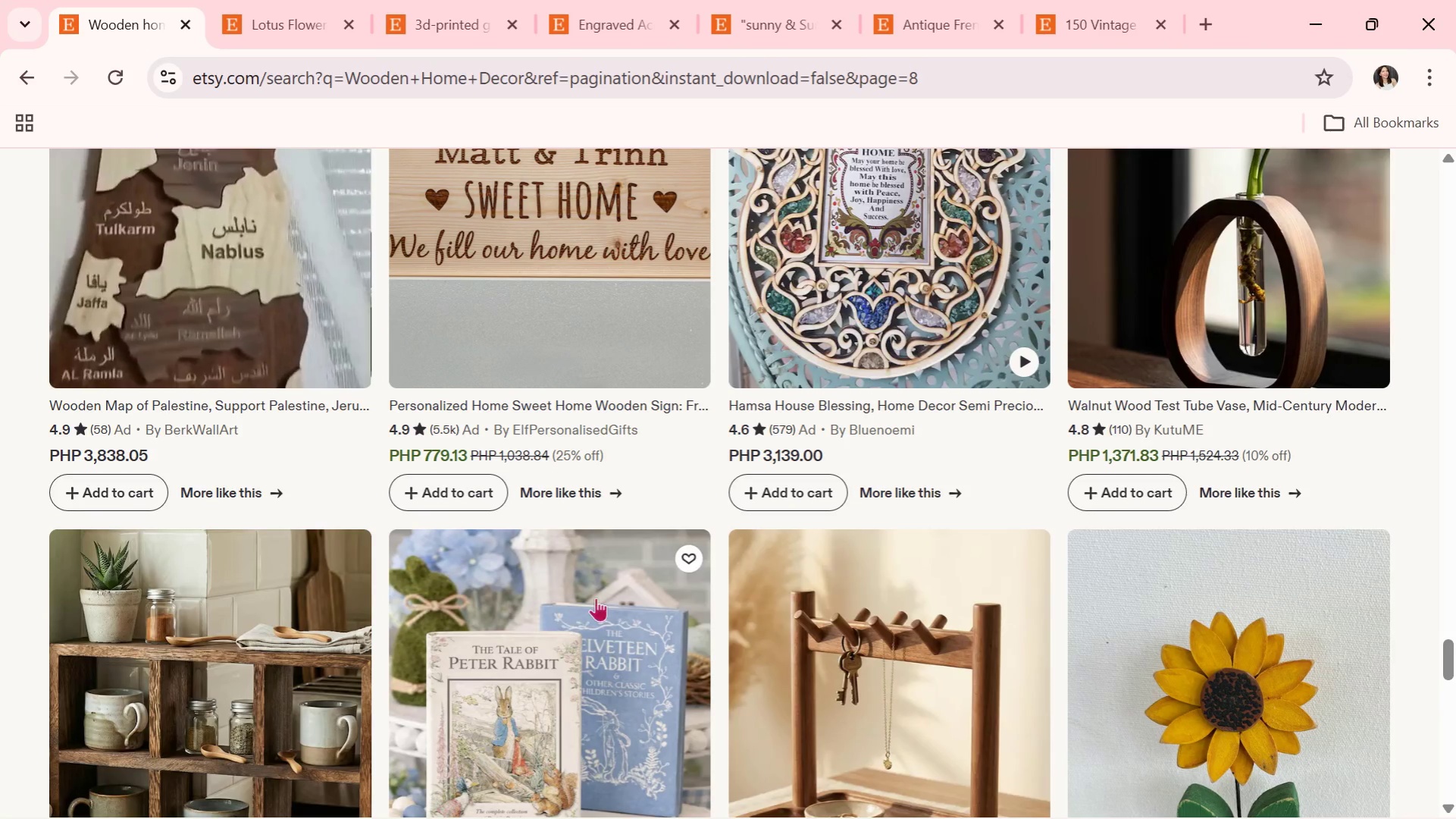 
scroll: coordinate [851, 453], scroll_direction: down, amount: 10.0
 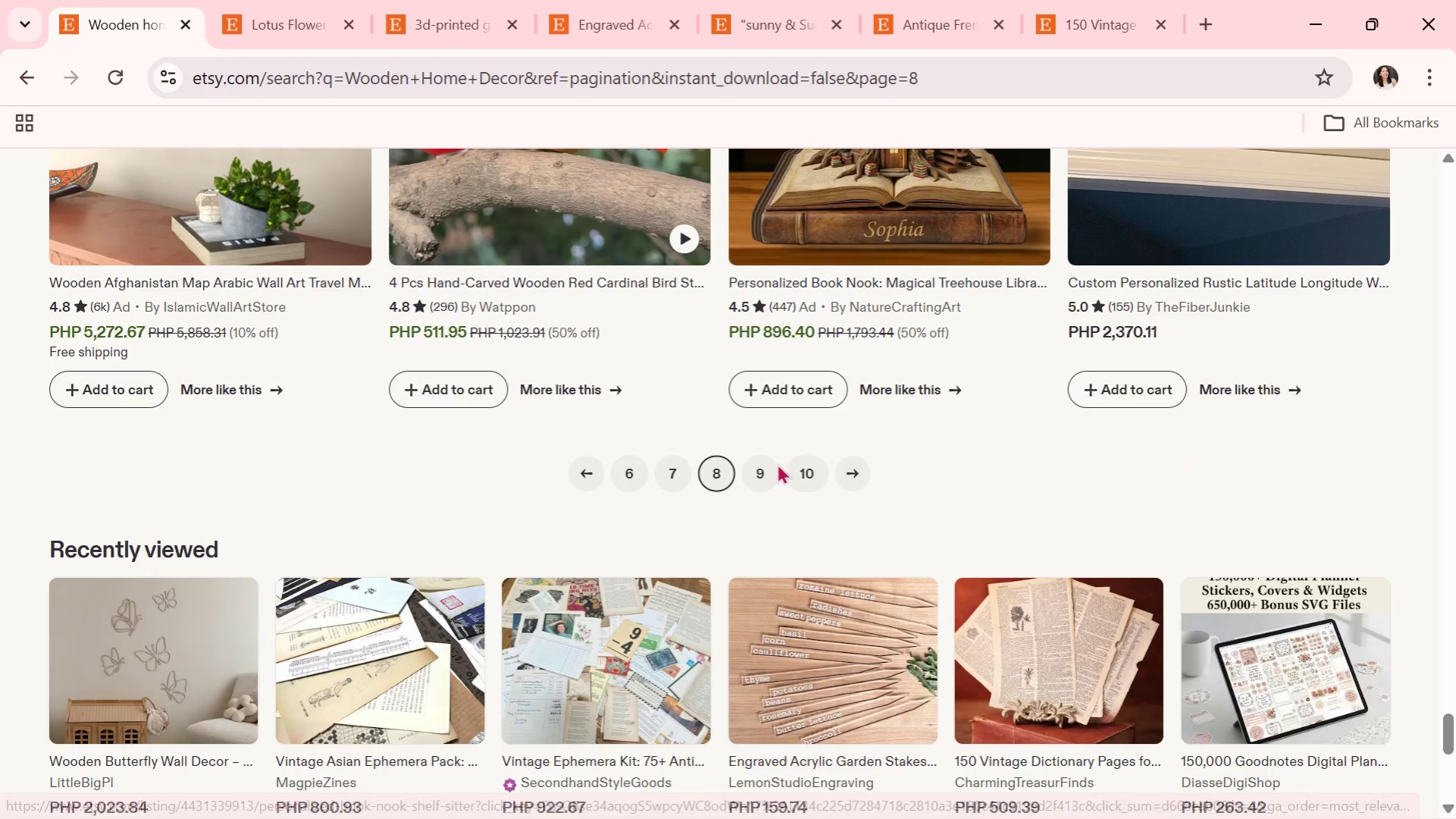 
left_click([769, 474])
 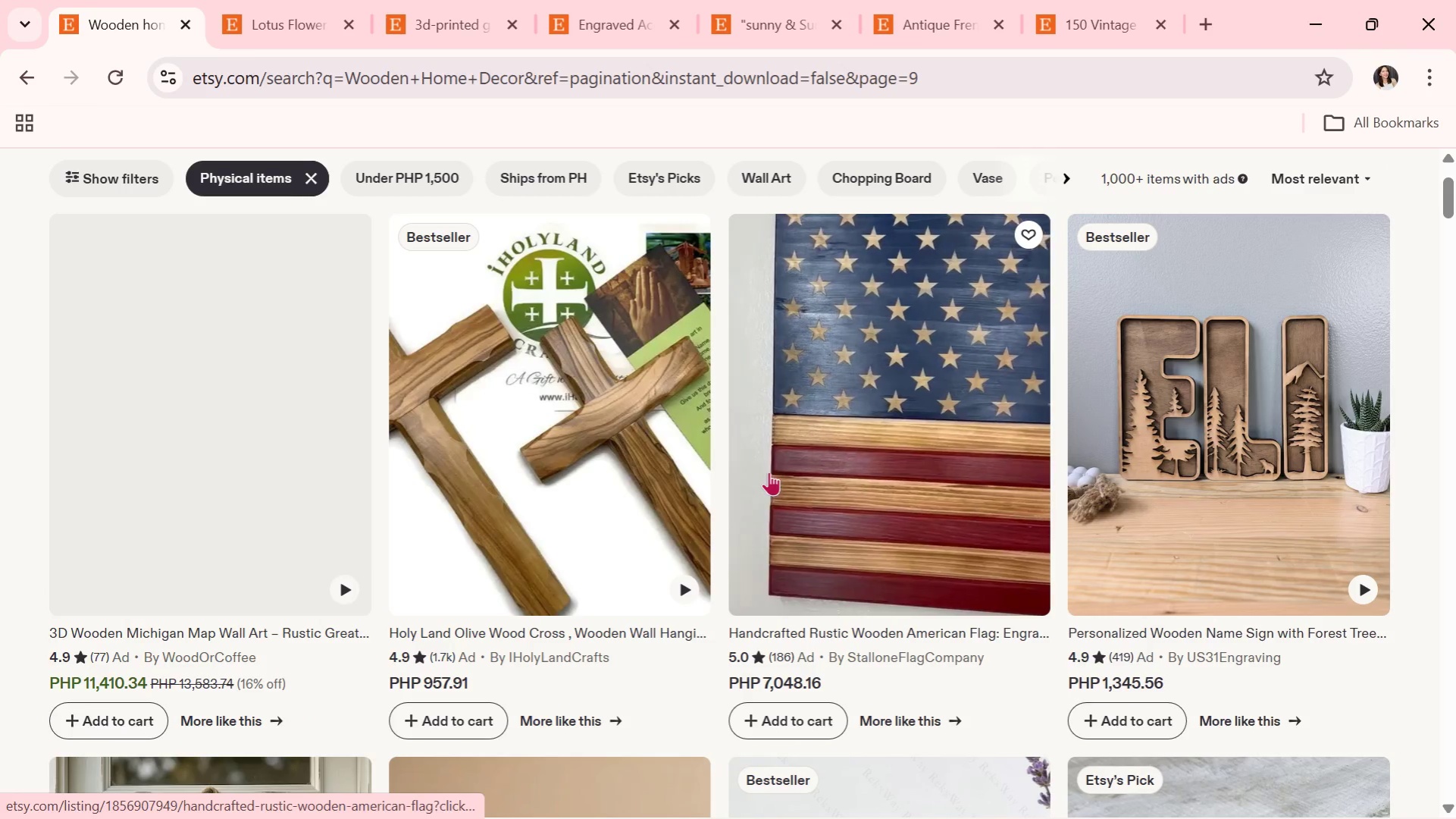 
scroll: coordinate [628, 618], scroll_direction: down, amount: 9.0
 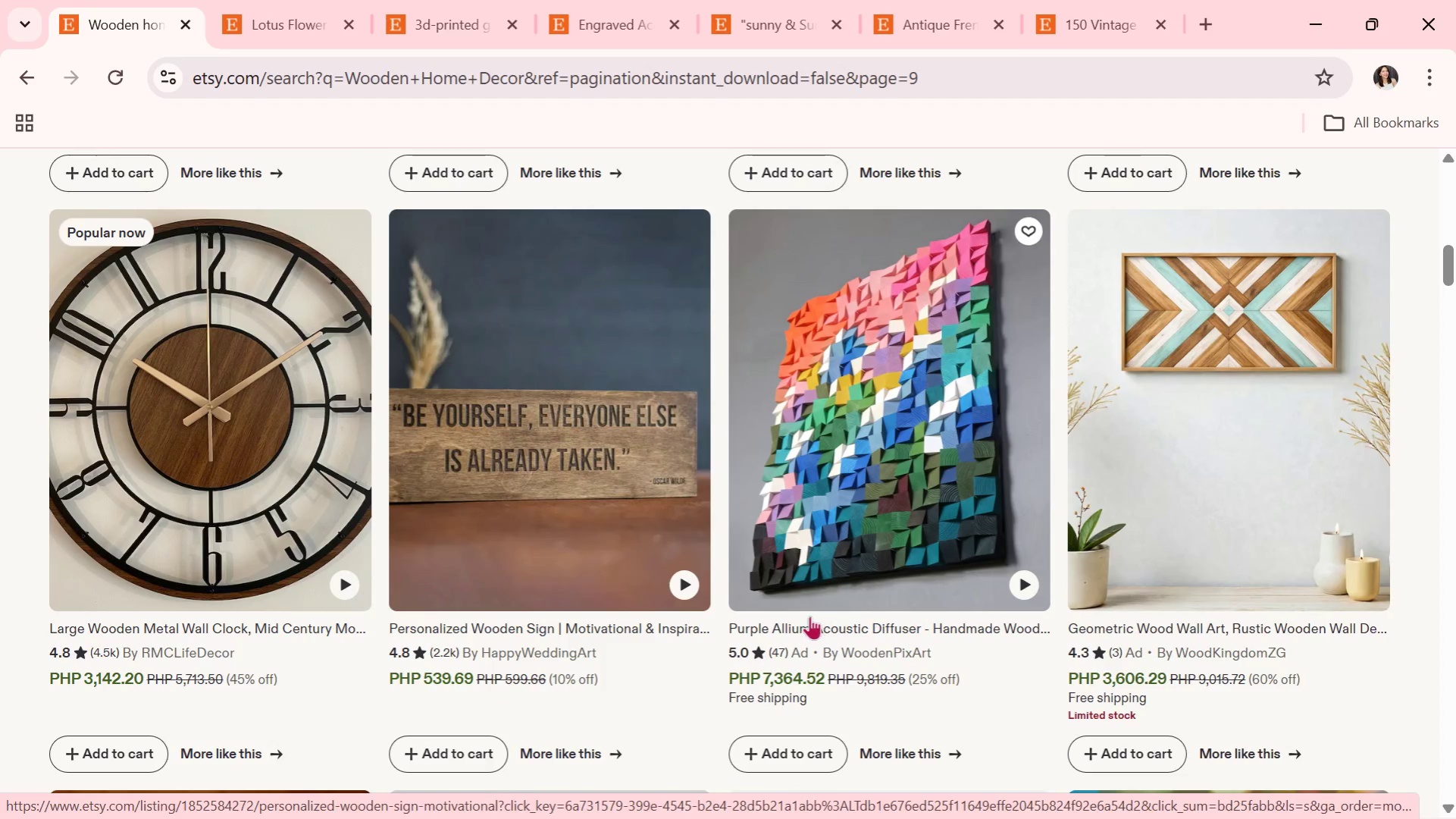 
left_click([312, 498])
 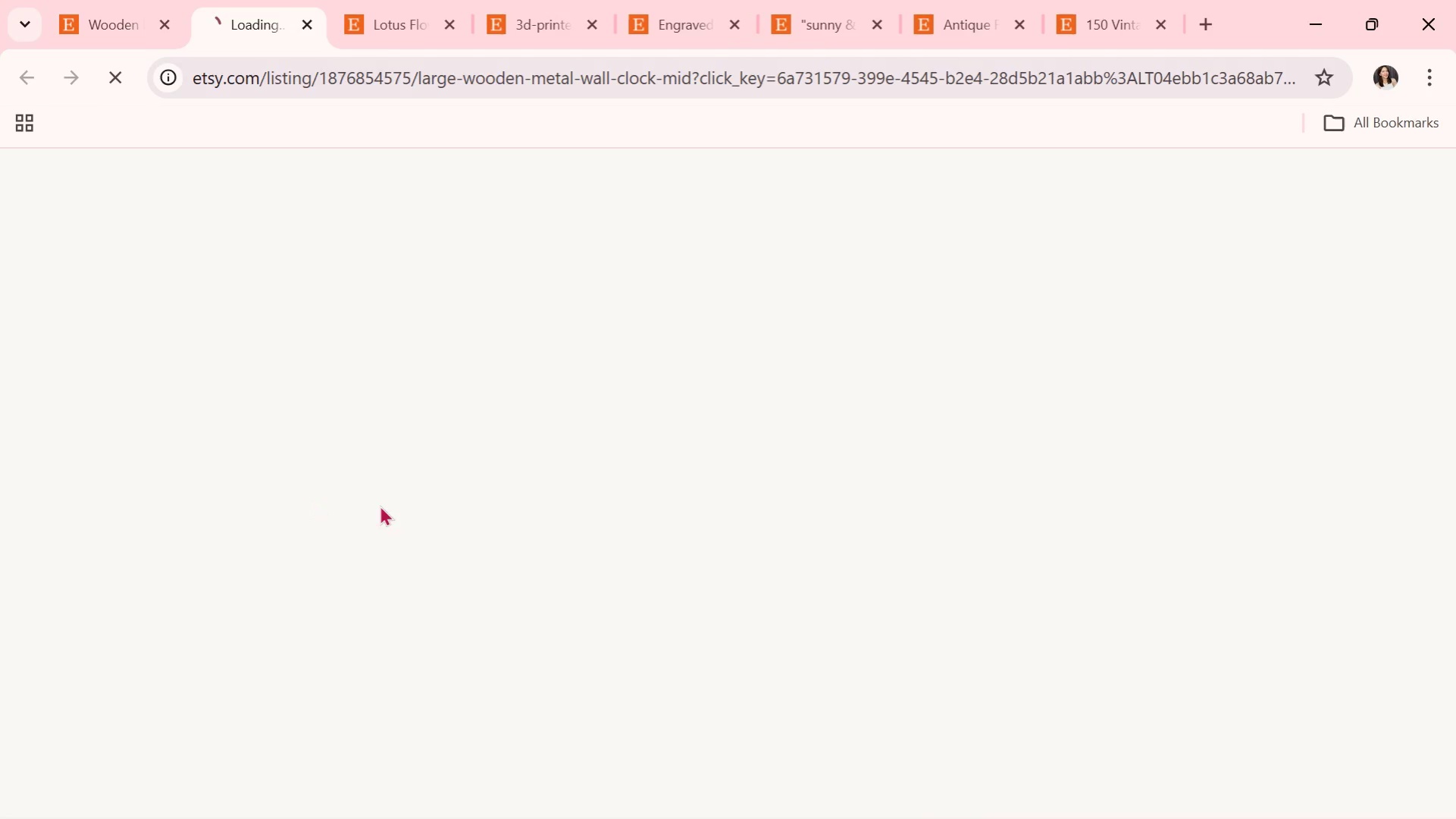 
mouse_move([933, 587])
 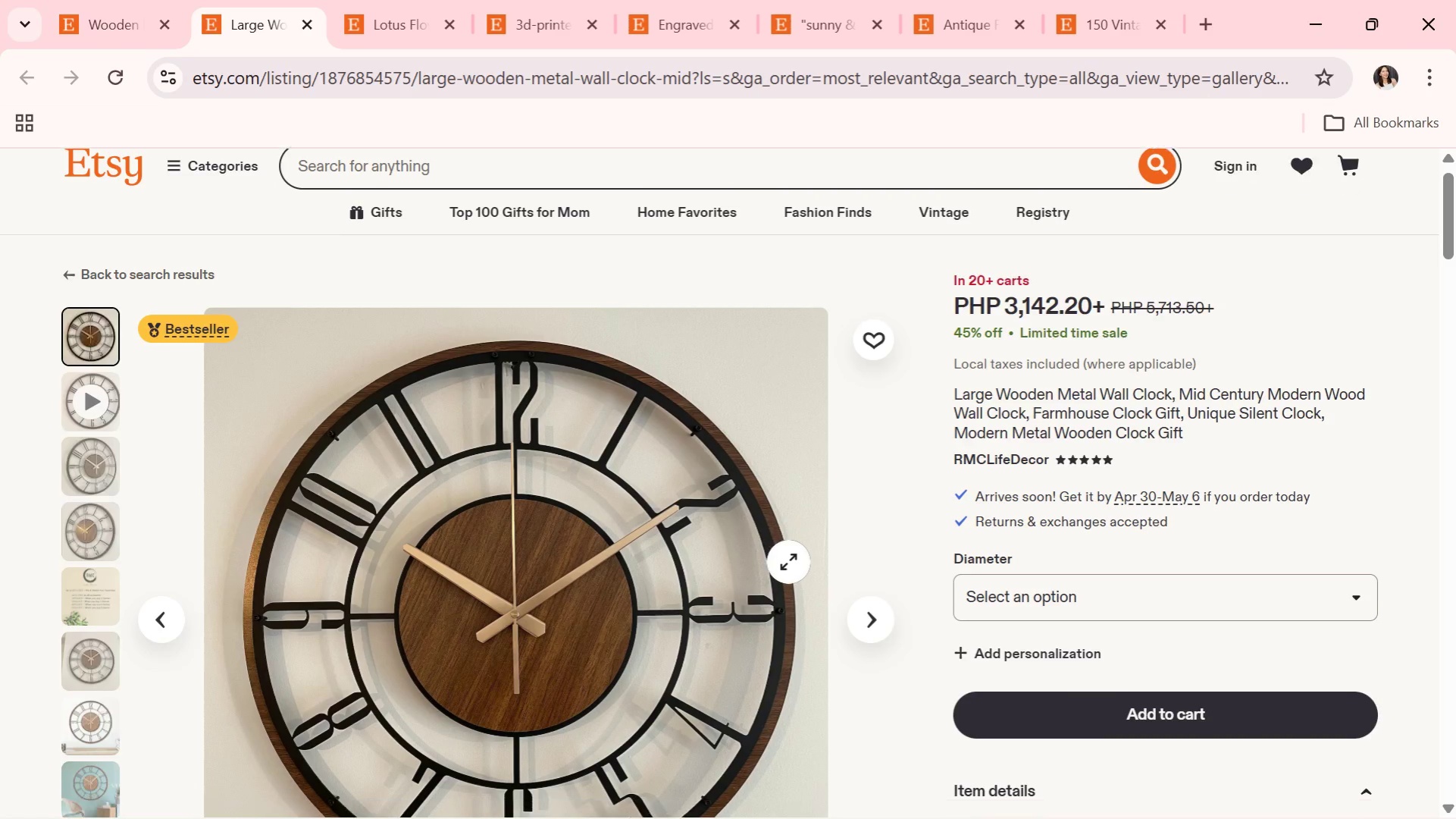 
scroll: coordinate [788, 562], scroll_direction: down, amount: 1.0
 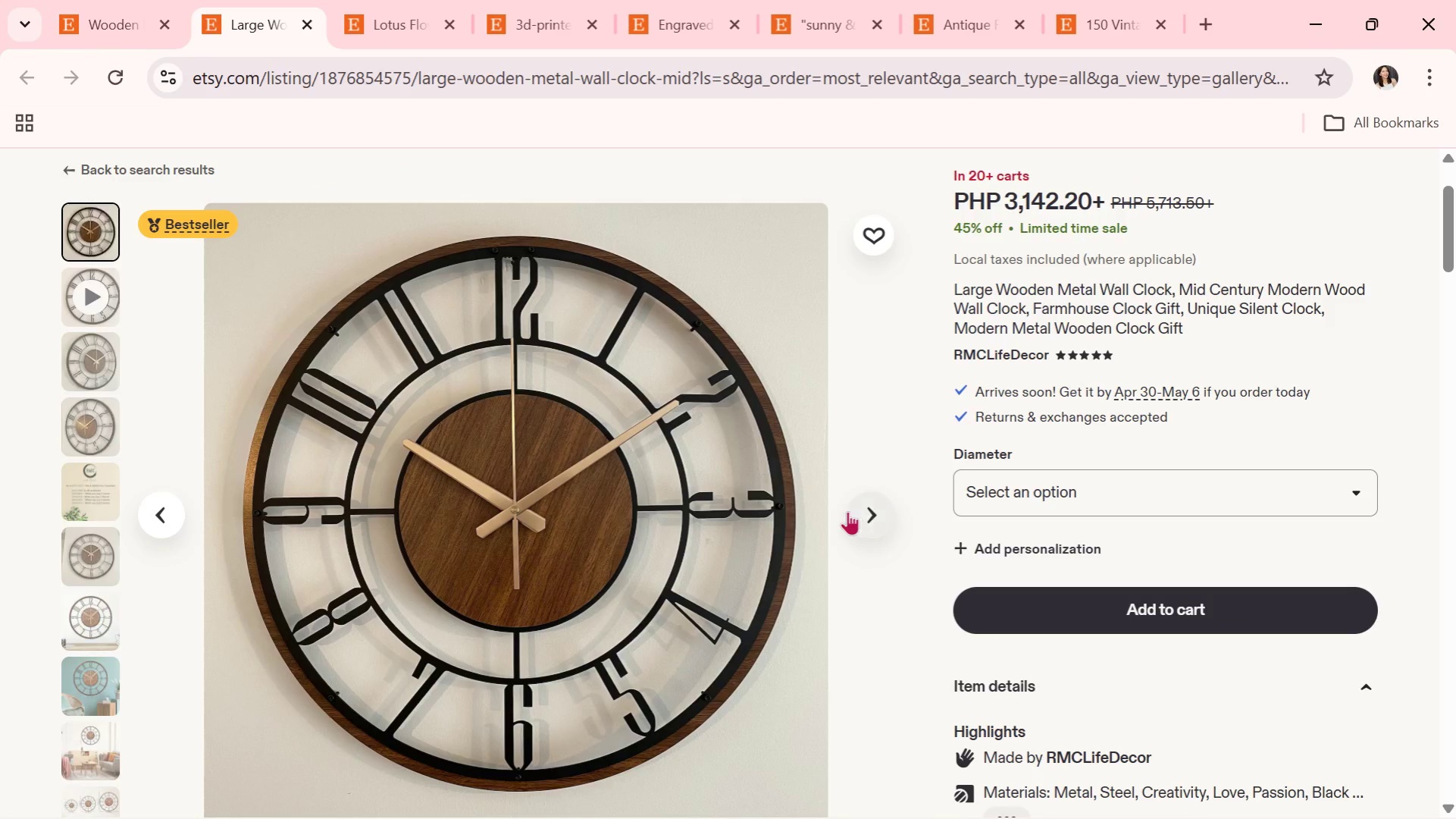 
left_click([860, 512])
 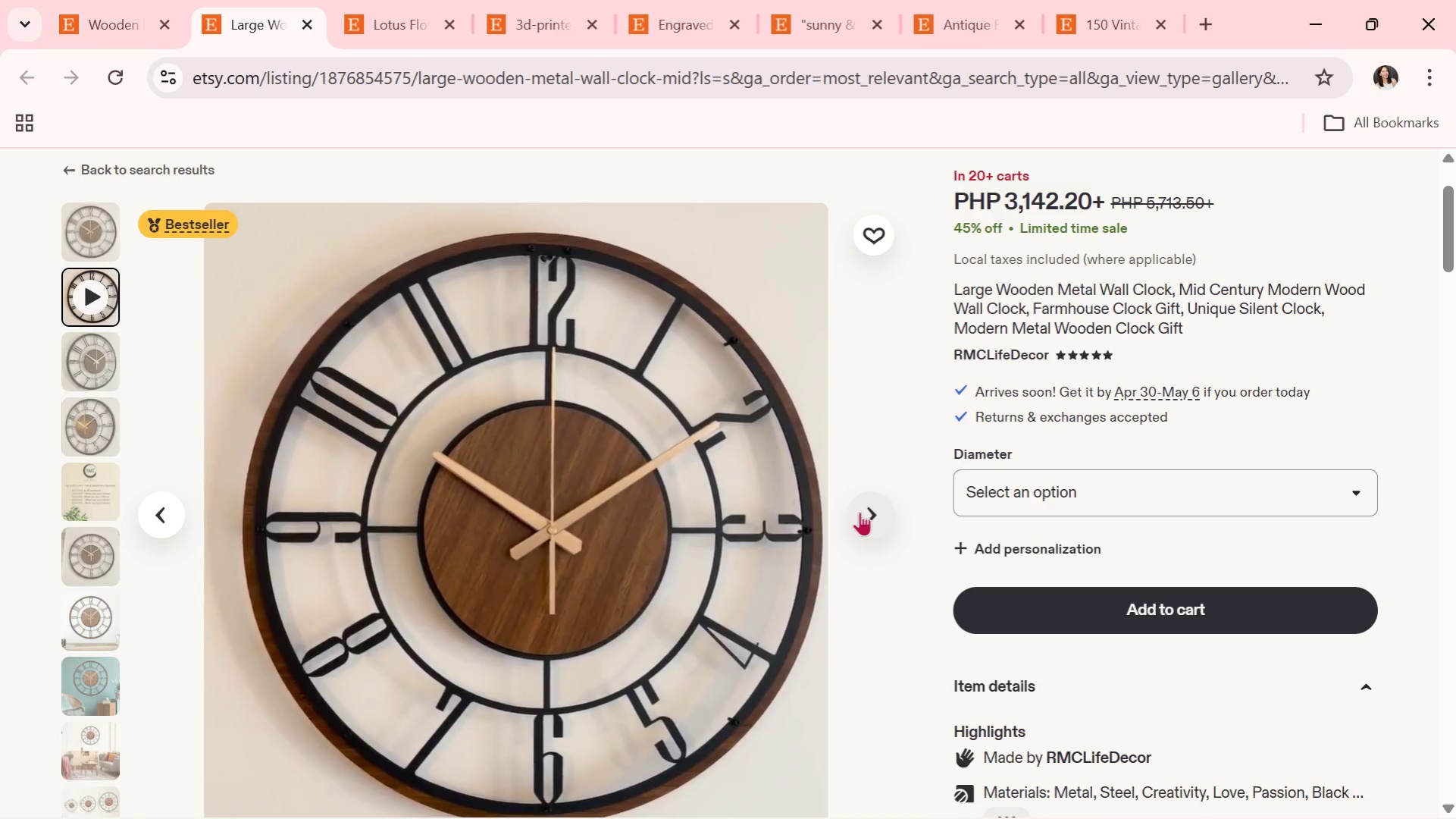 
wait(10.64)
 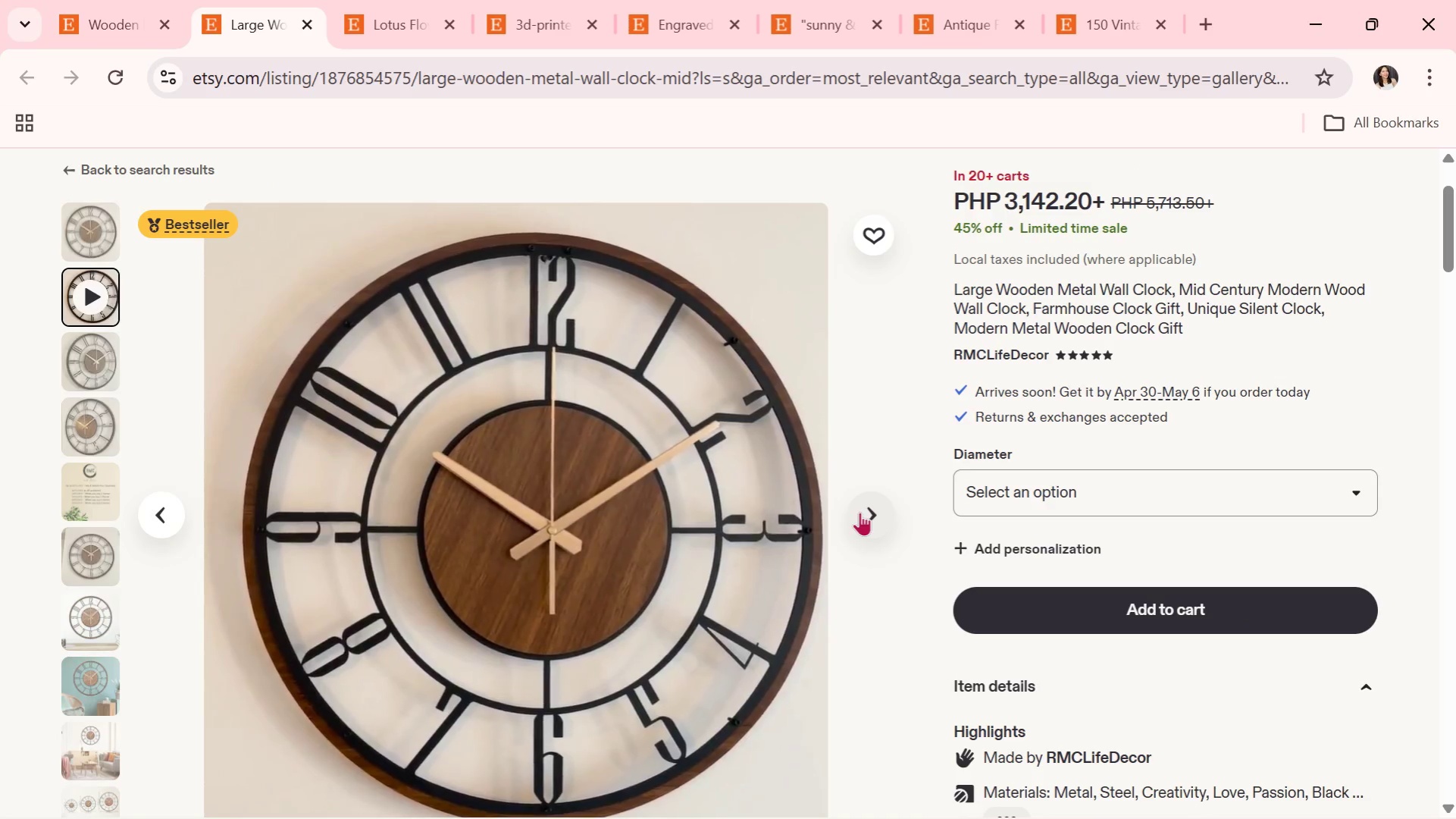 
scroll: coordinate [712, 464], scroll_direction: down, amount: 1.0
 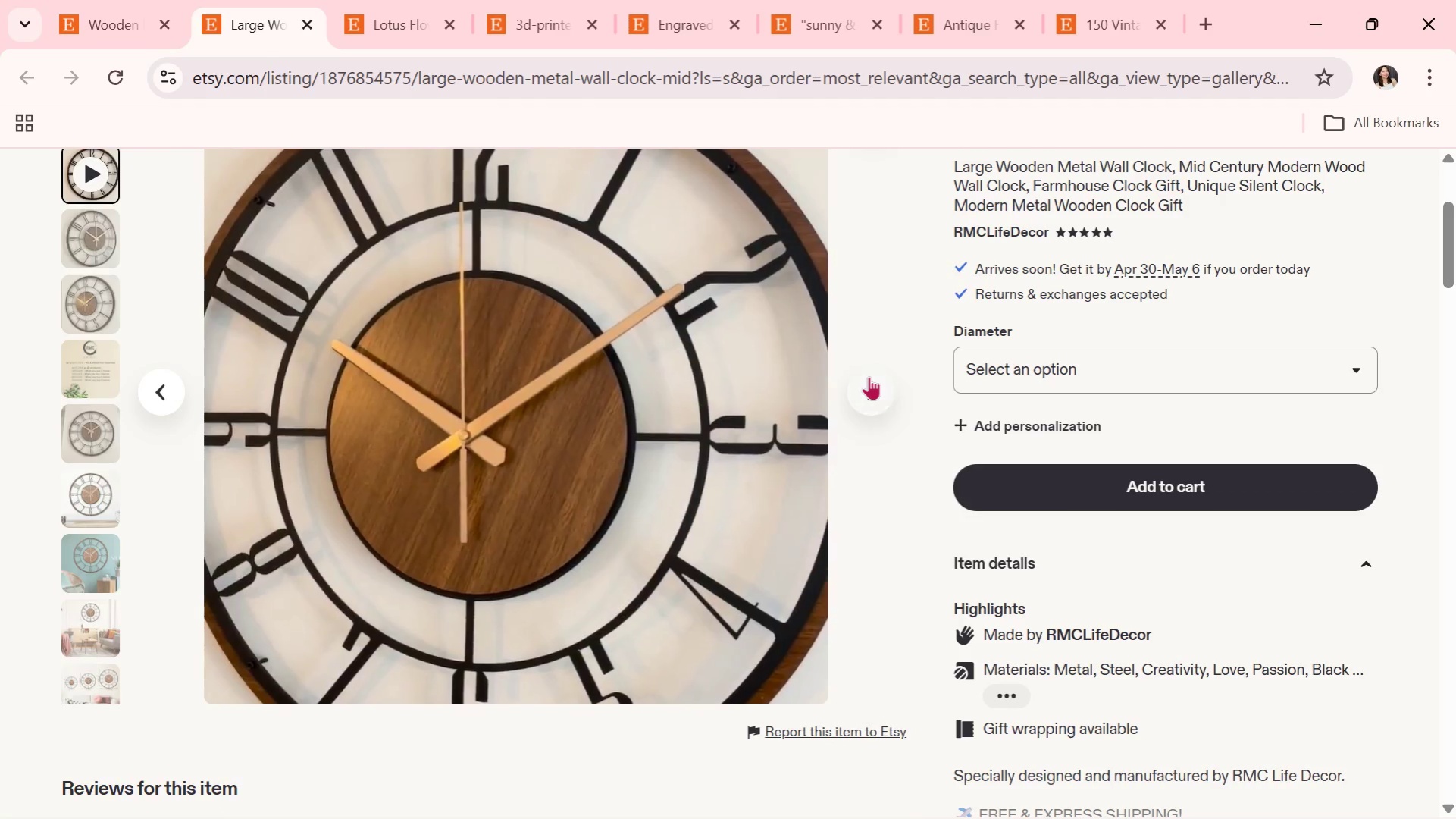 
left_click([872, 376])
 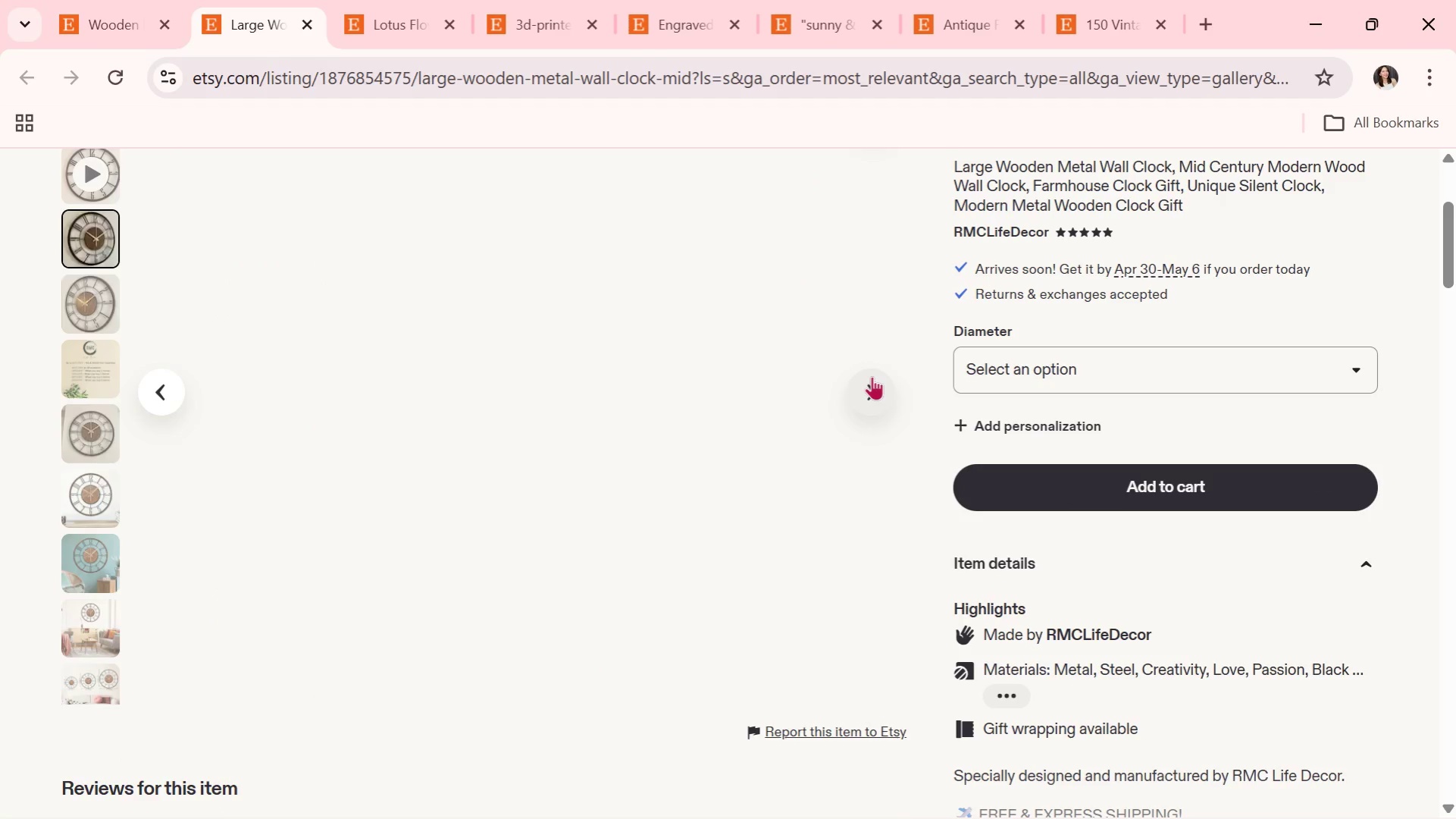 
mouse_move([860, 351])
 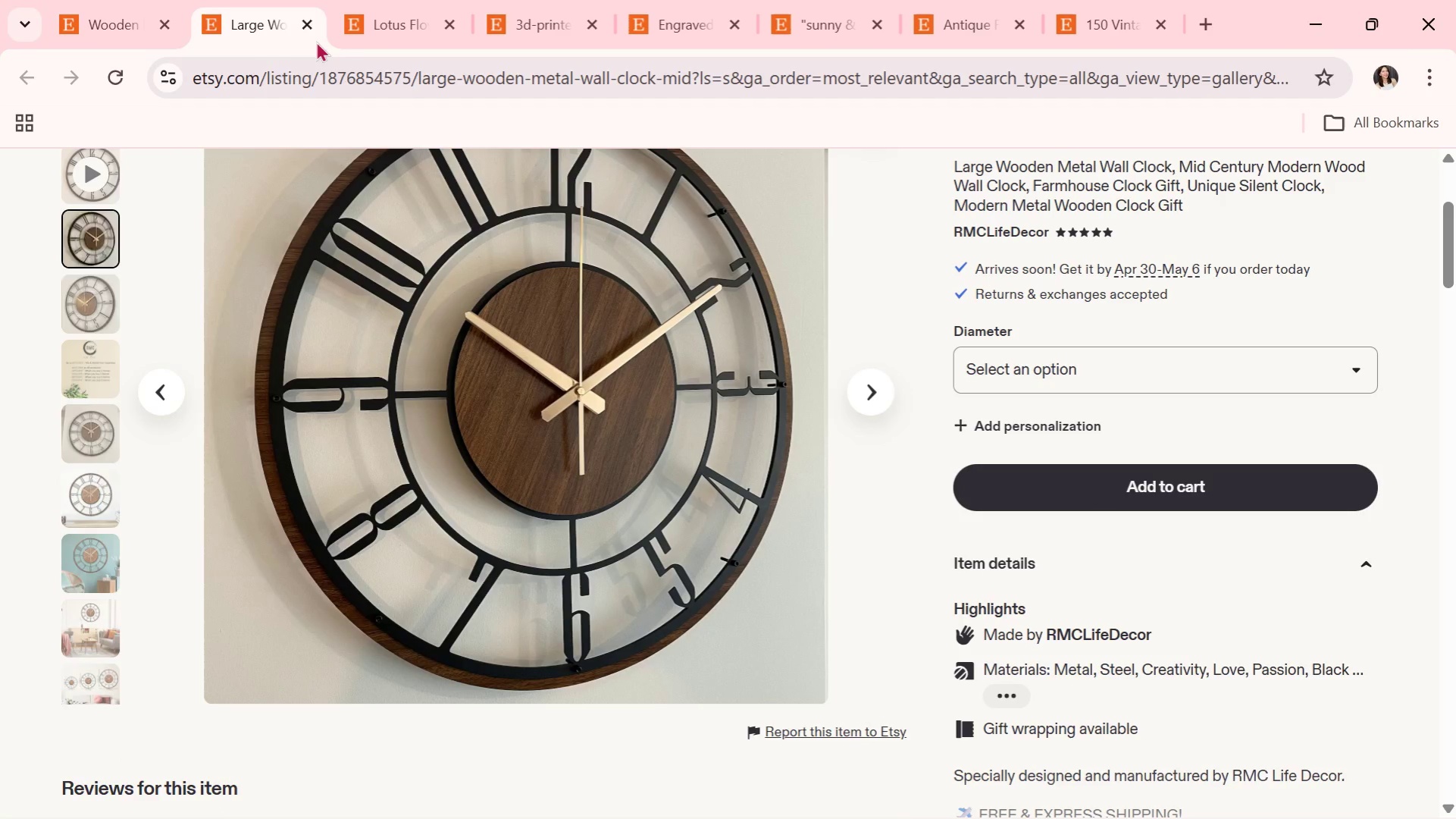 
left_click([308, 14])
 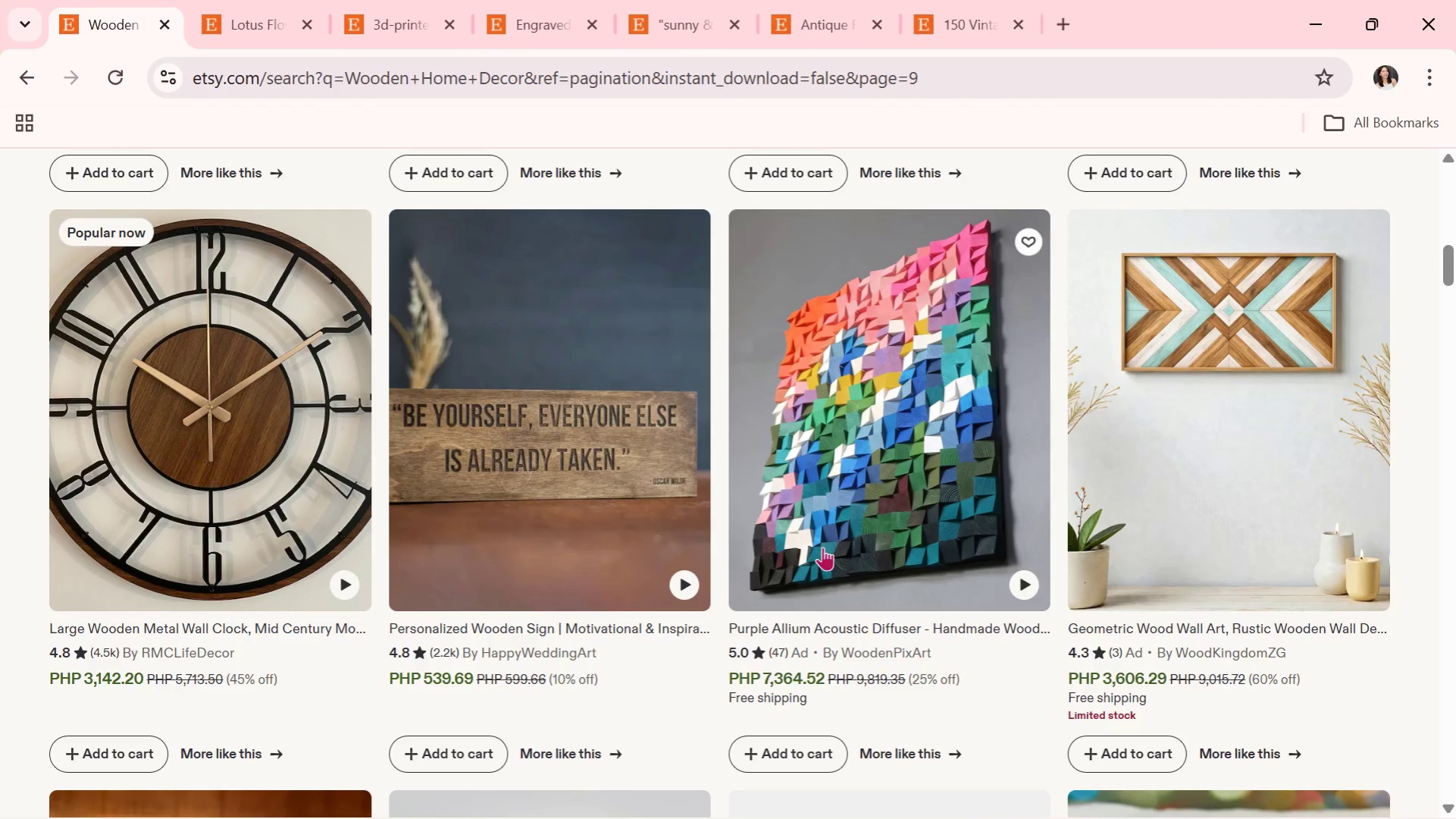 
scroll: coordinate [634, 497], scroll_direction: down, amount: 14.0
 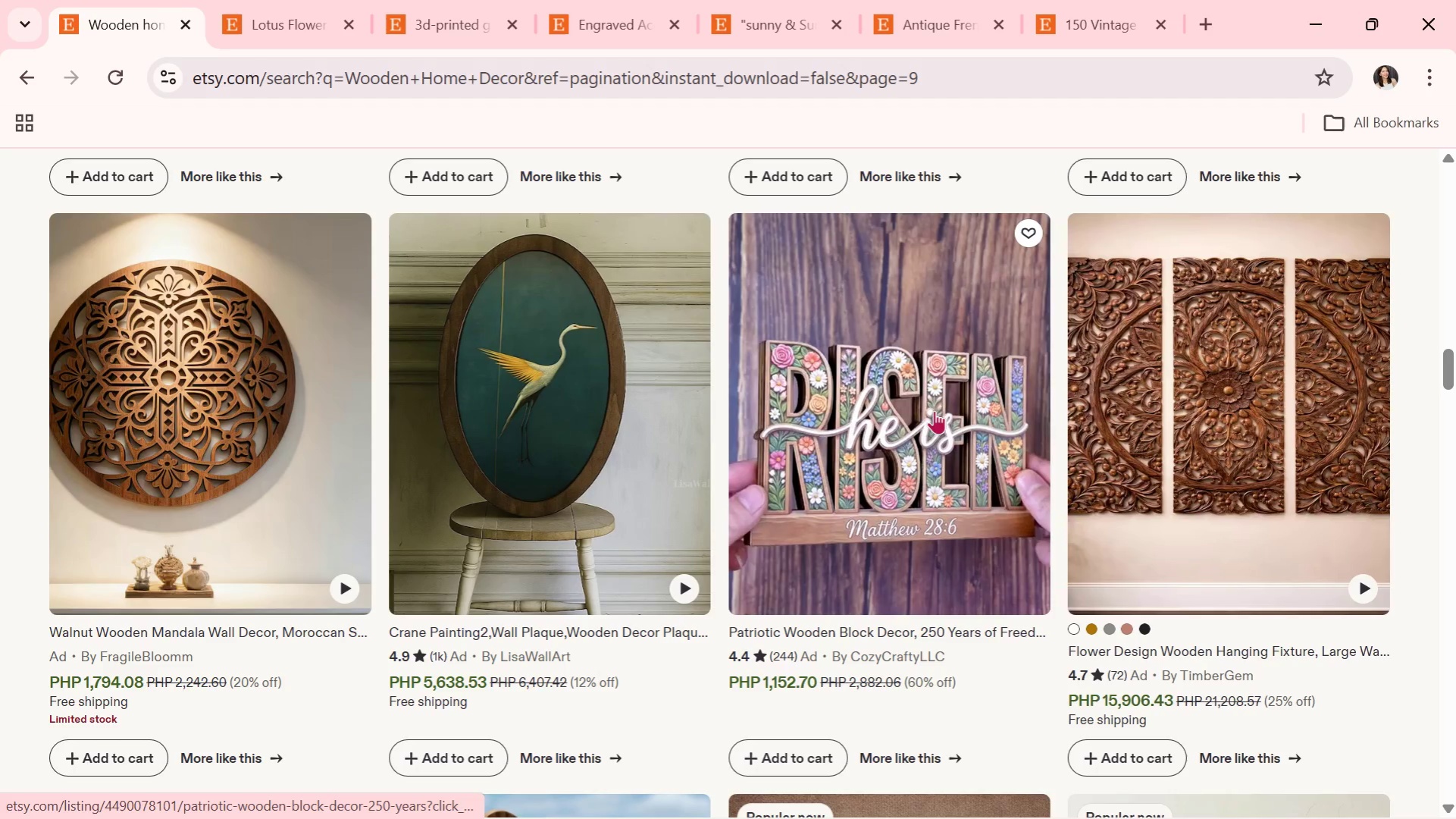 
scroll: coordinate [472, 437], scroll_direction: down, amount: 18.0
 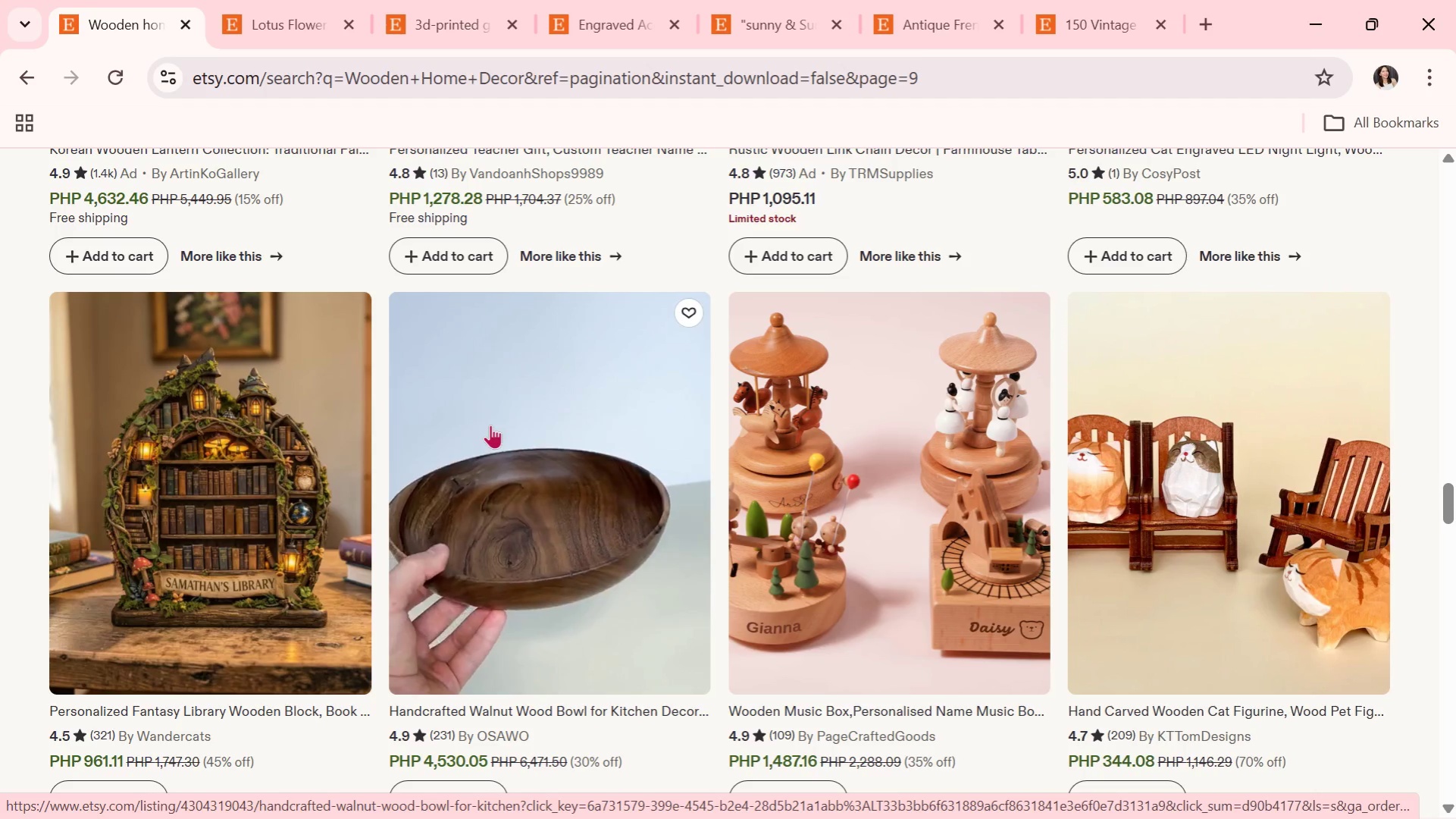 
scroll: coordinate [490, 425], scroll_direction: down, amount: 2.0
 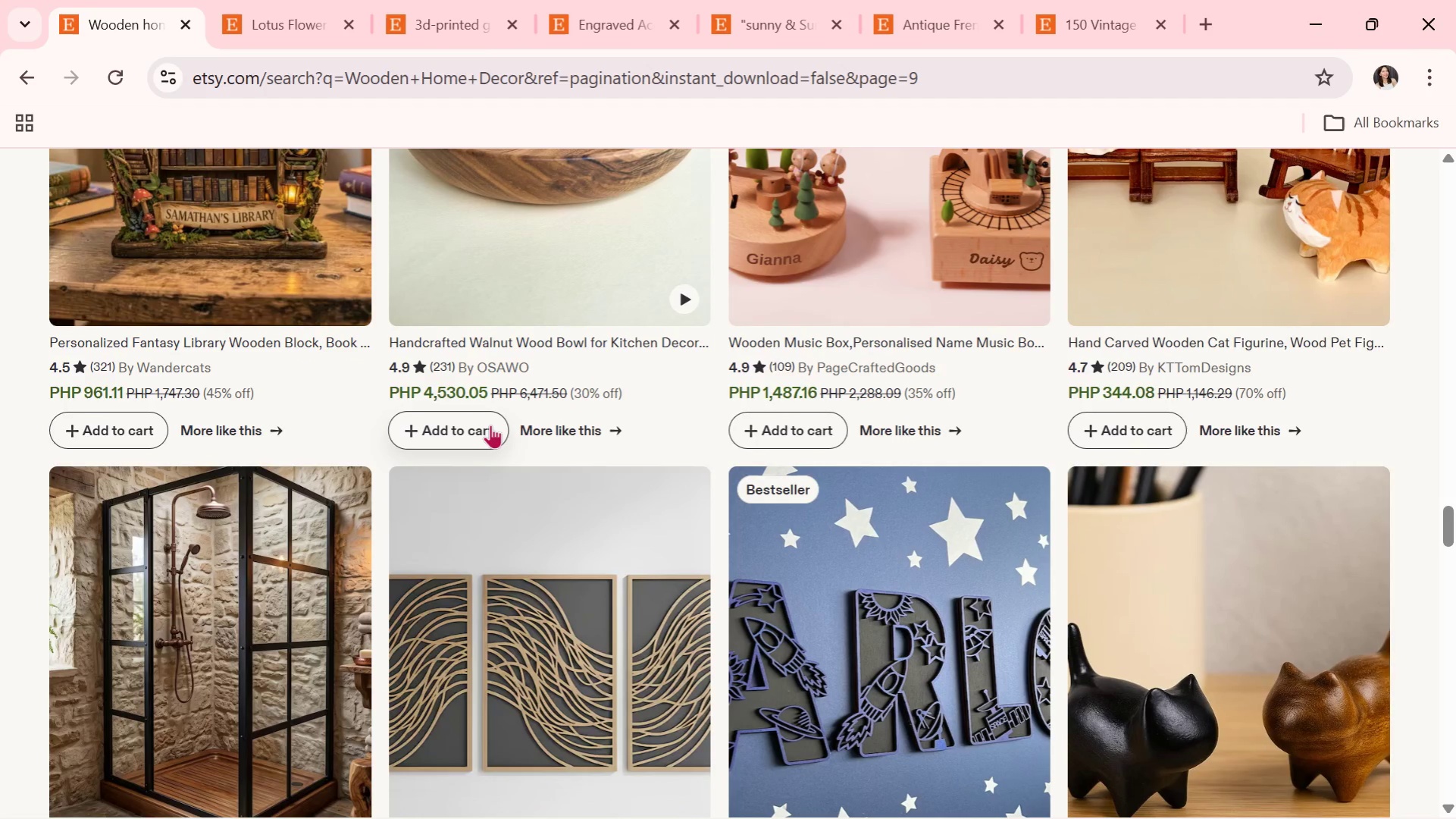 
wait(7.48)
 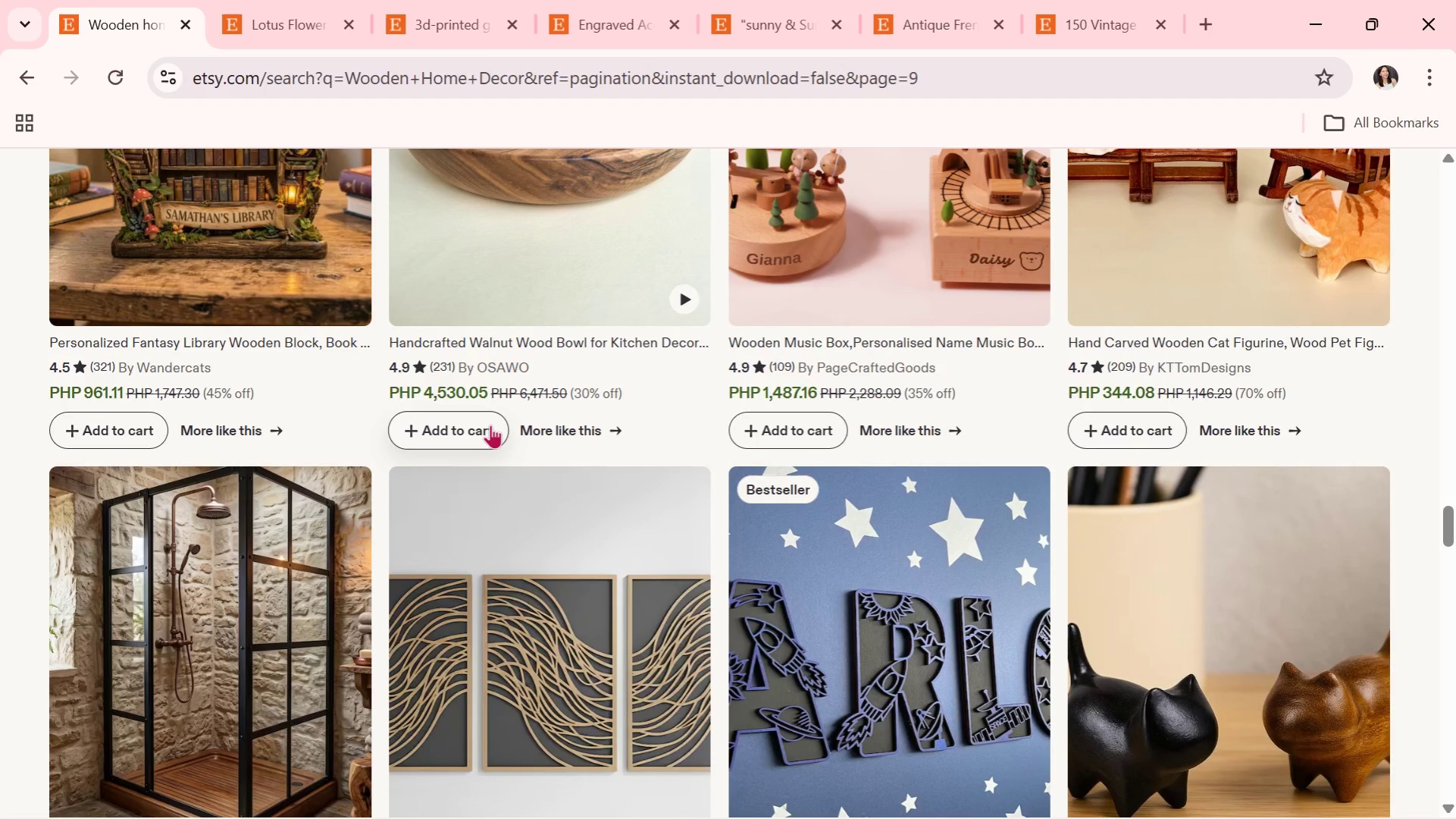 
scroll: coordinate [607, 507], scroll_direction: down, amount: 6.0
 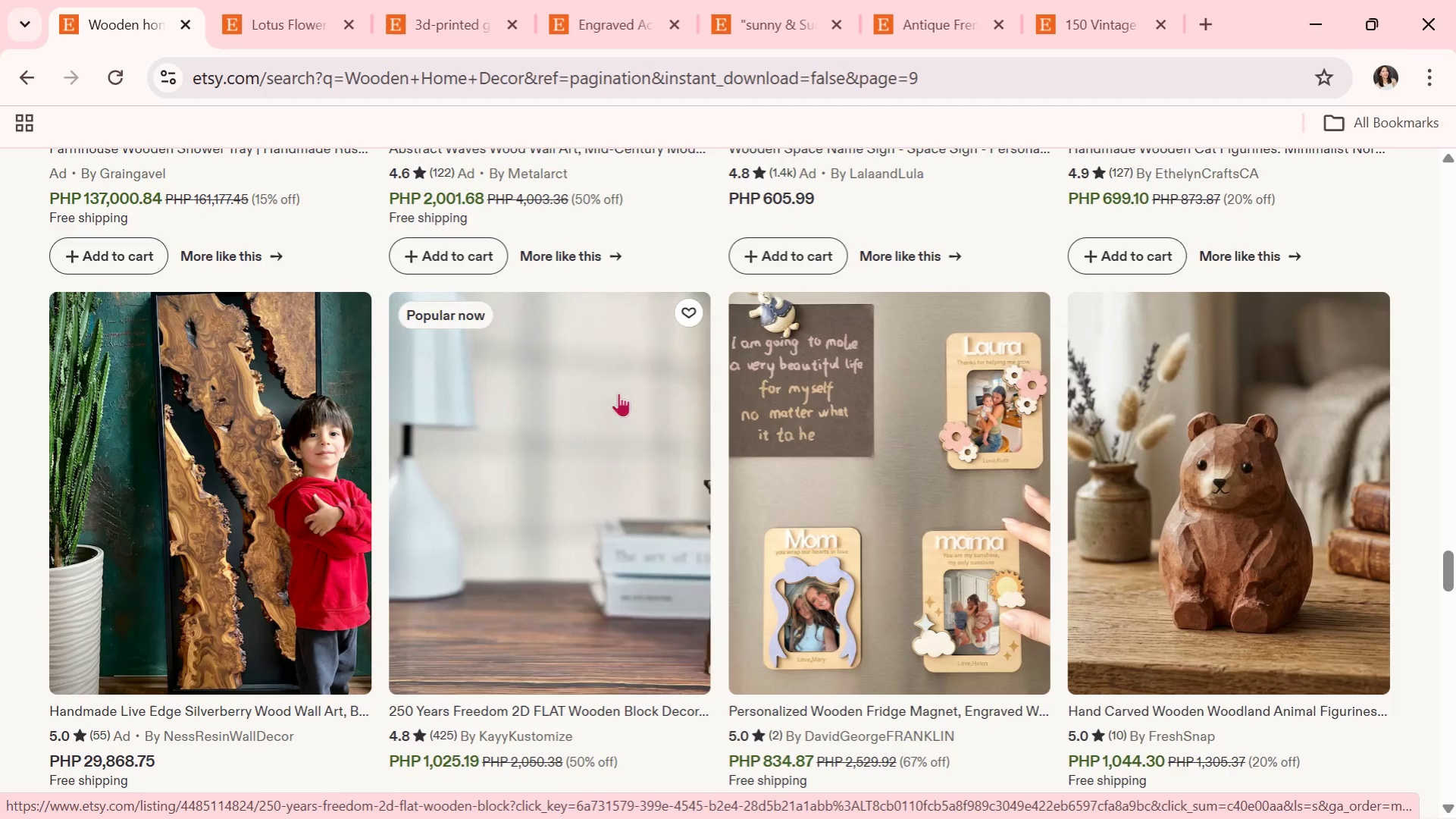 
key(Alt+Tab)
 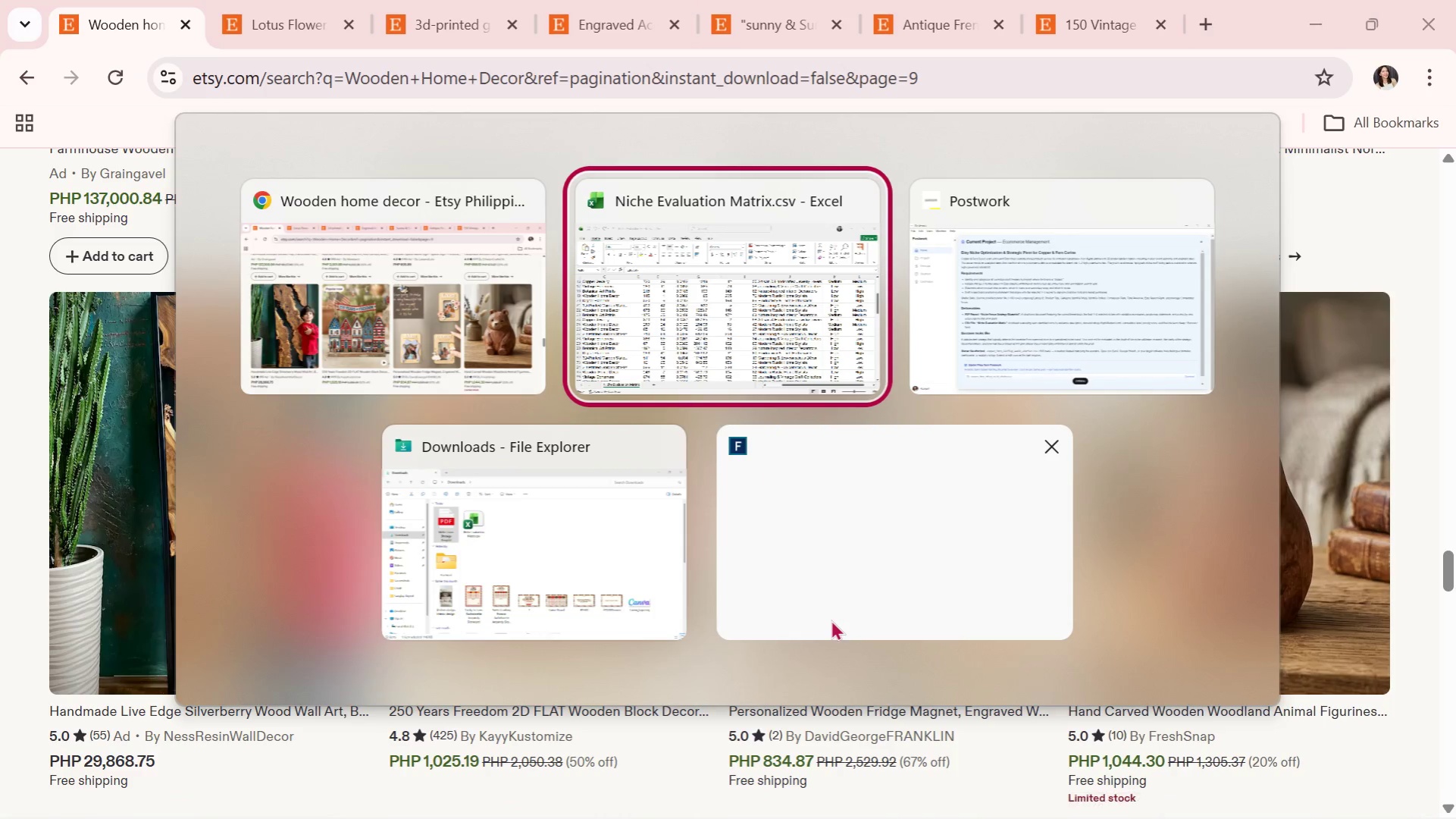 
key(Alt+Tab)